 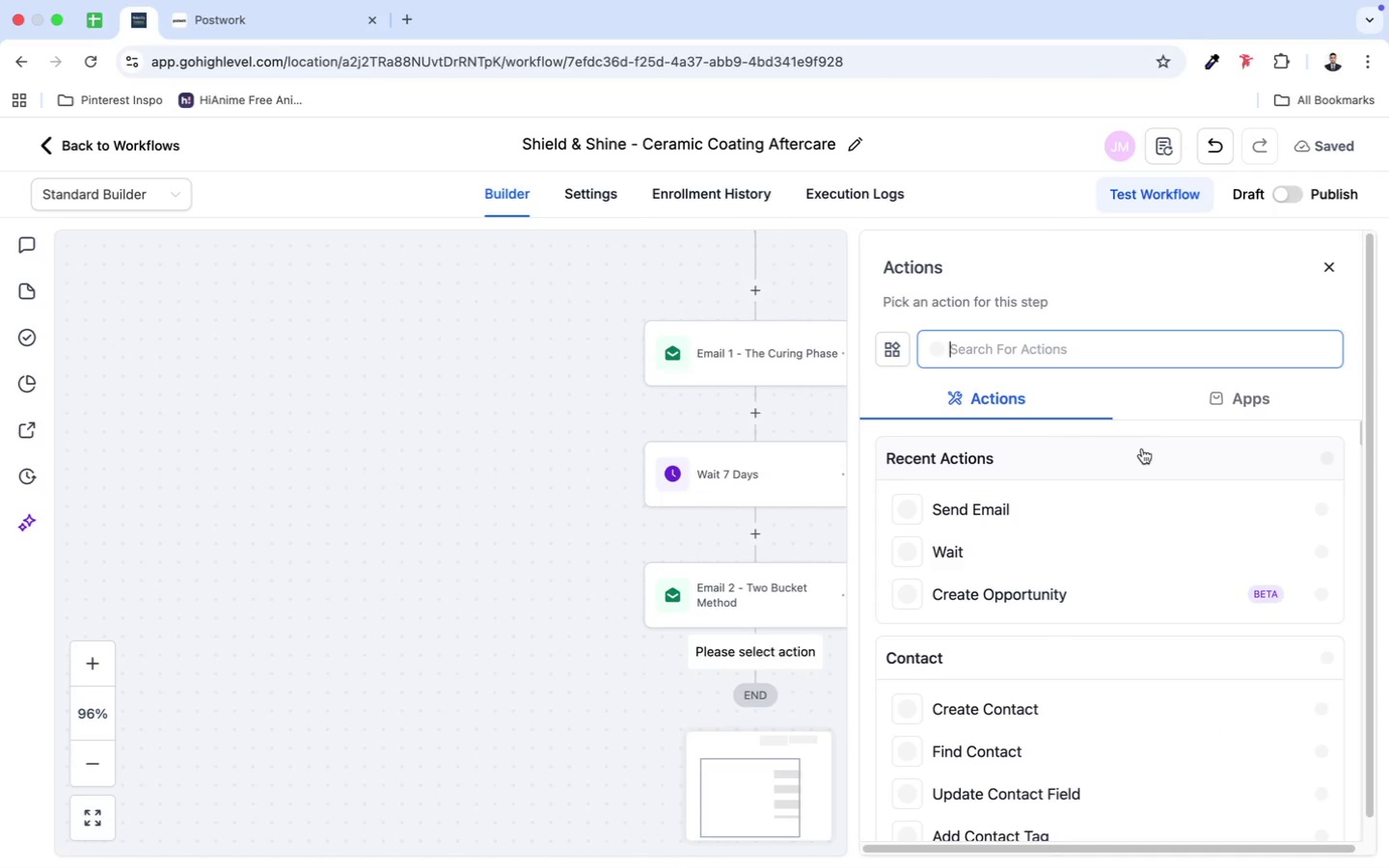 
type(Wait)
 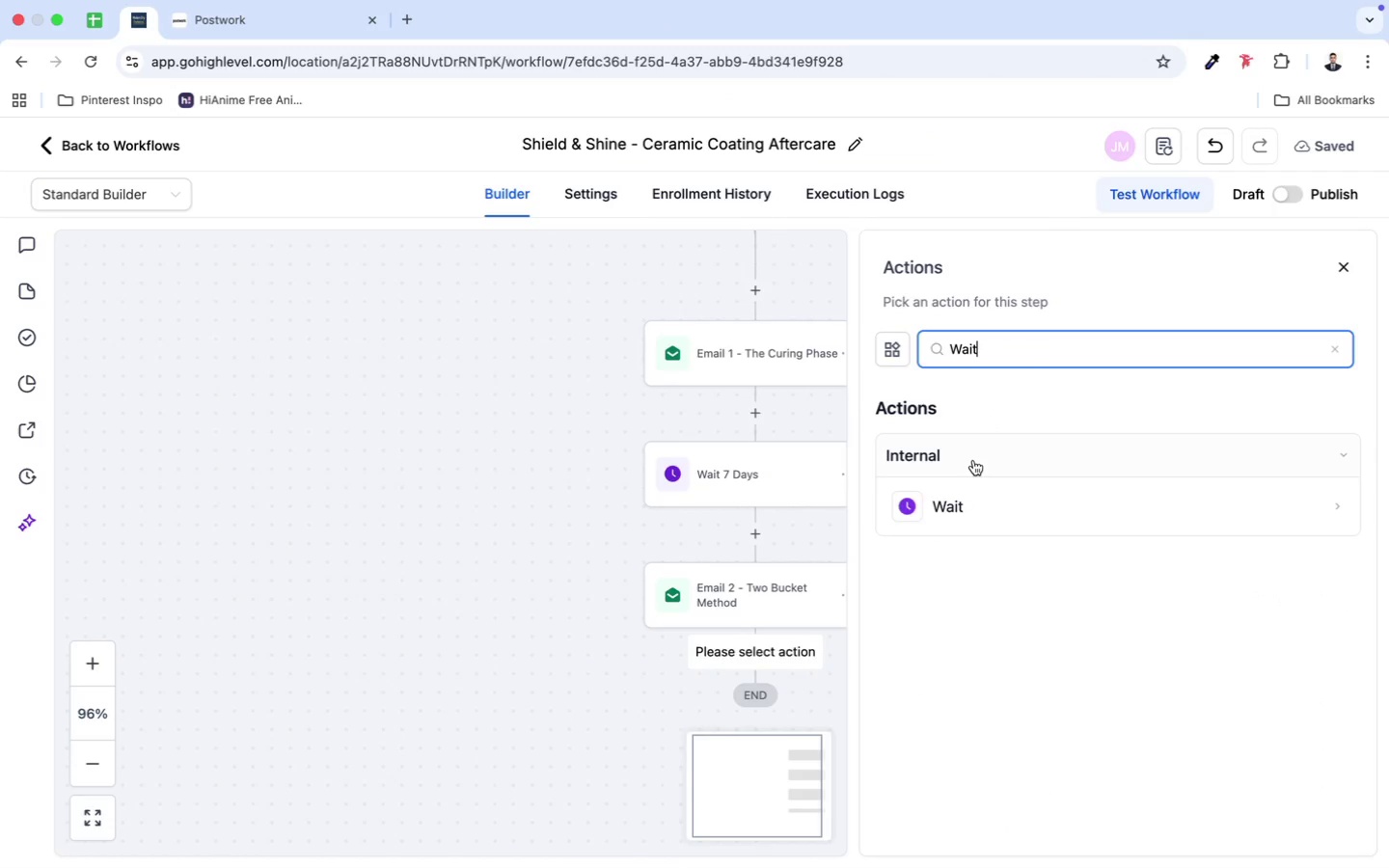 
left_click([957, 502])
 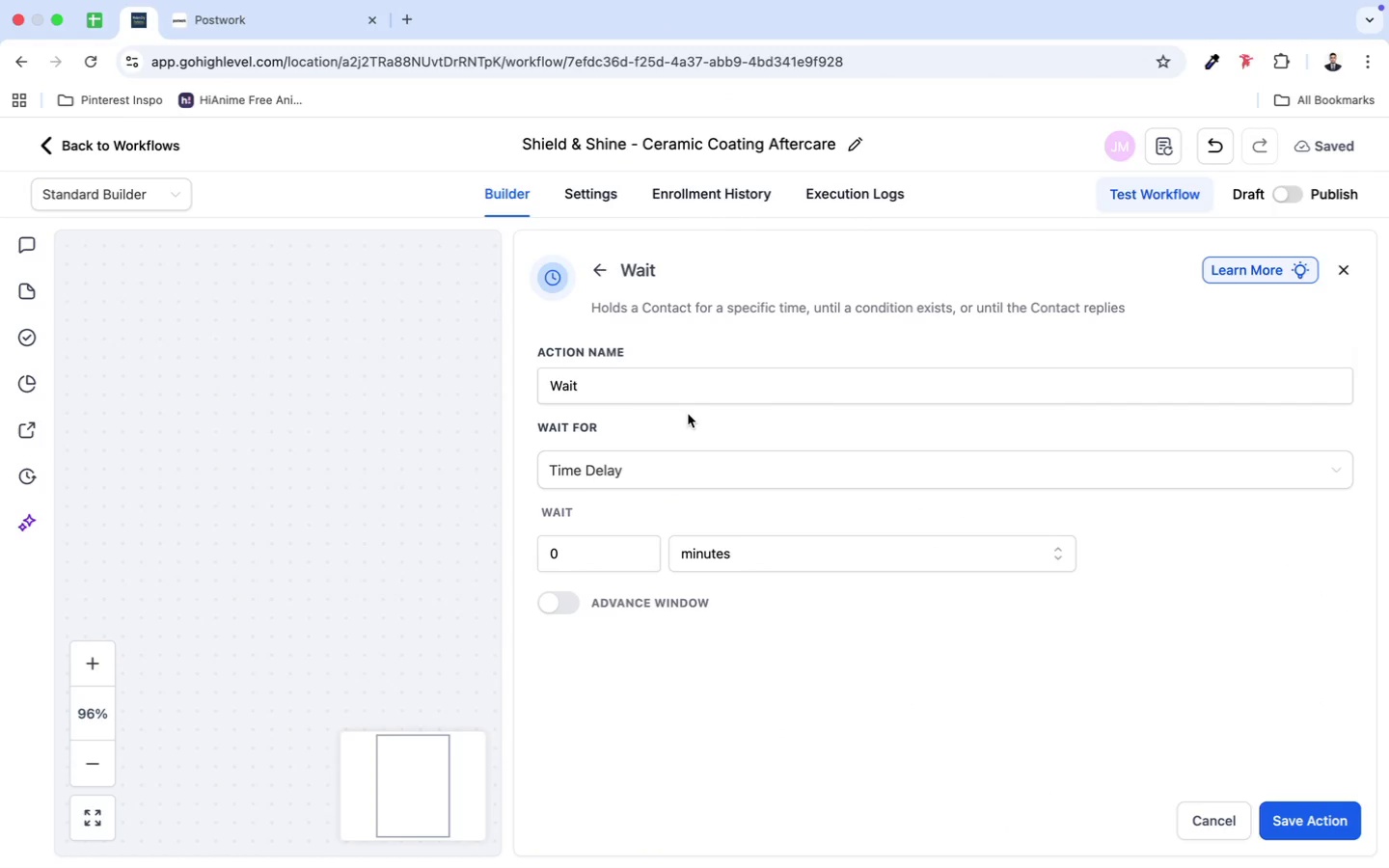 
left_click([689, 396])
 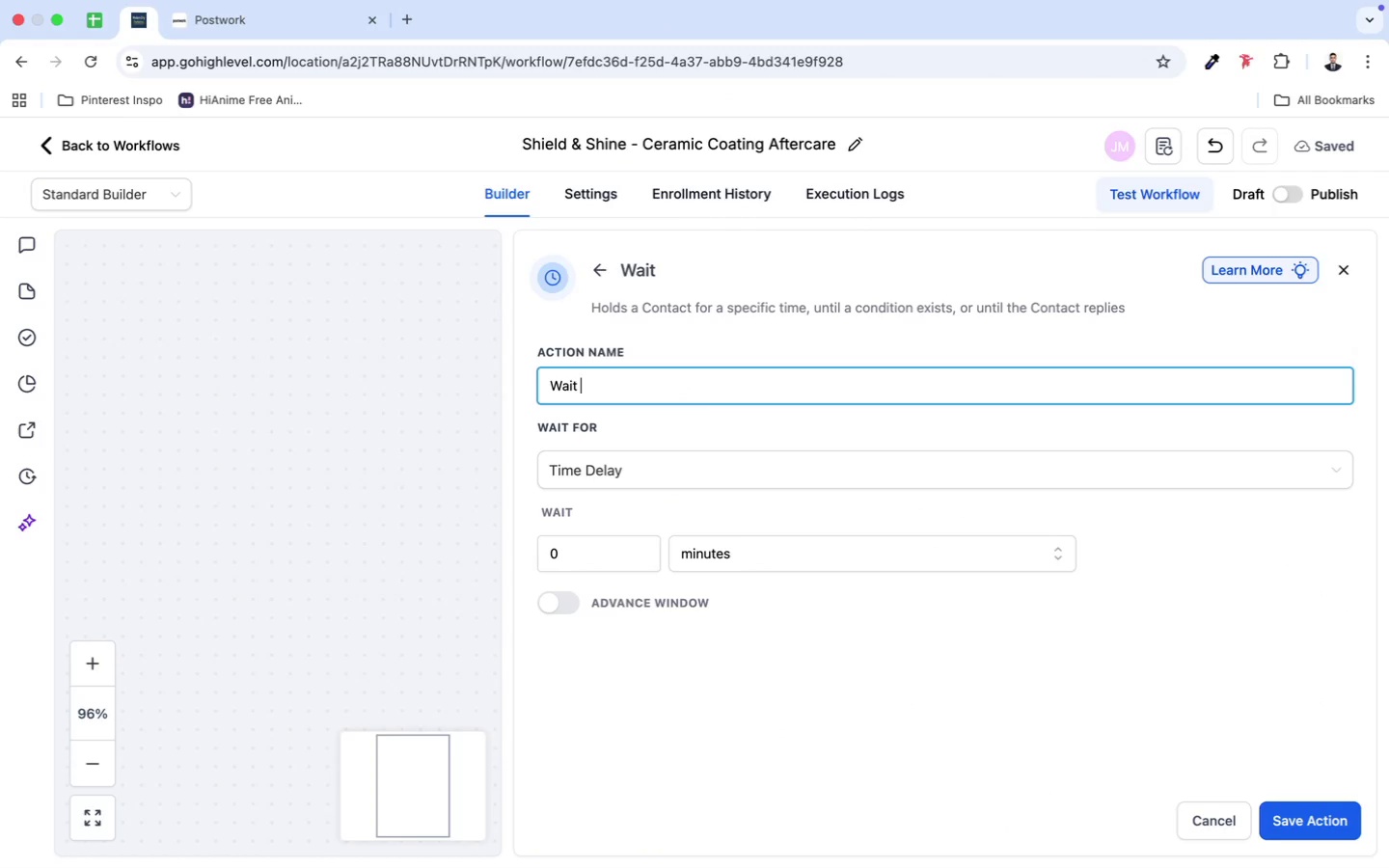 
type( 21 D)
key(Backspace)
type( Dats)
key(Backspace)
key(Backspace)
type(ys)
 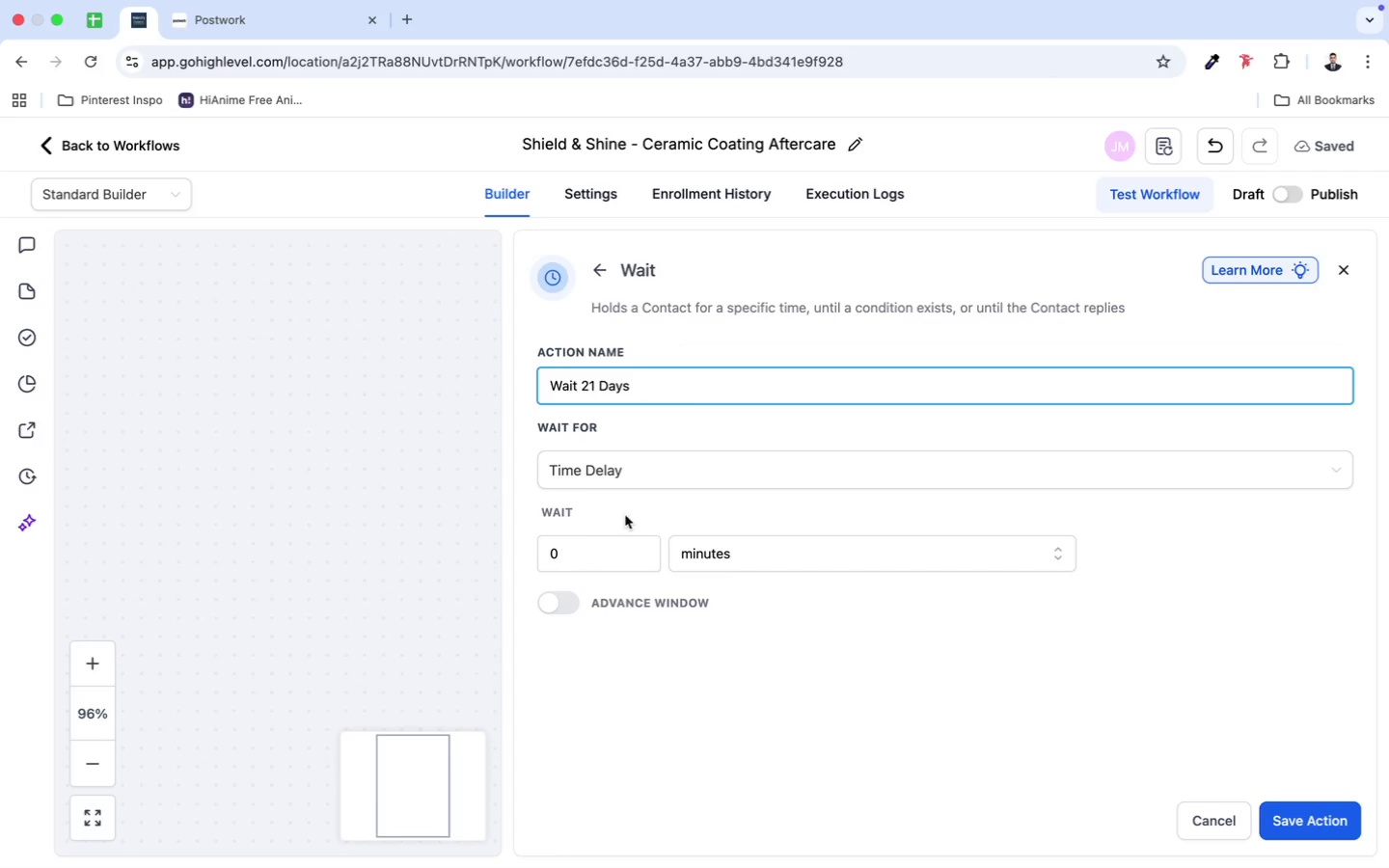 
left_click_drag(start_coordinate=[595, 546], to_coordinate=[504, 548])
 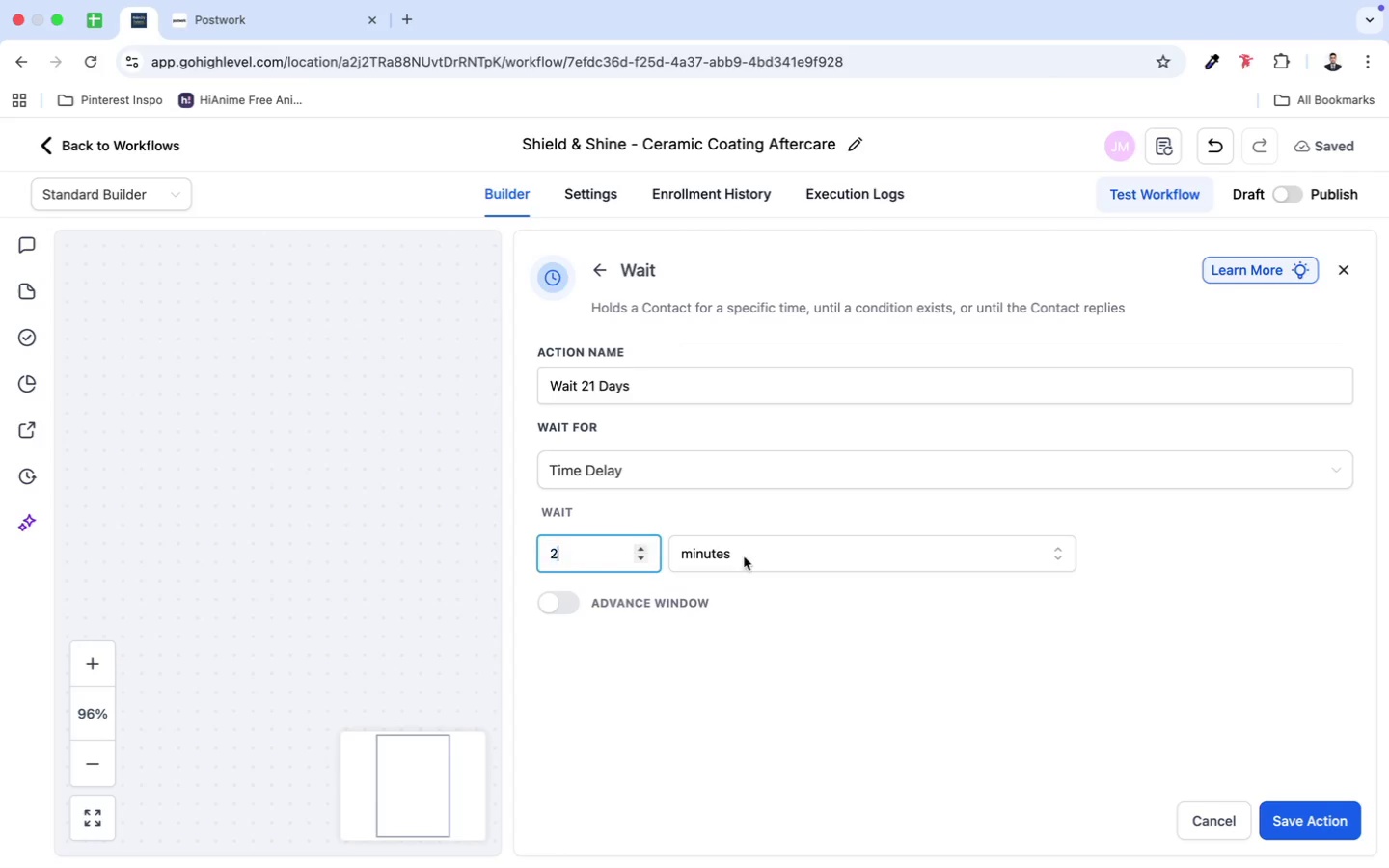 
type(21)
 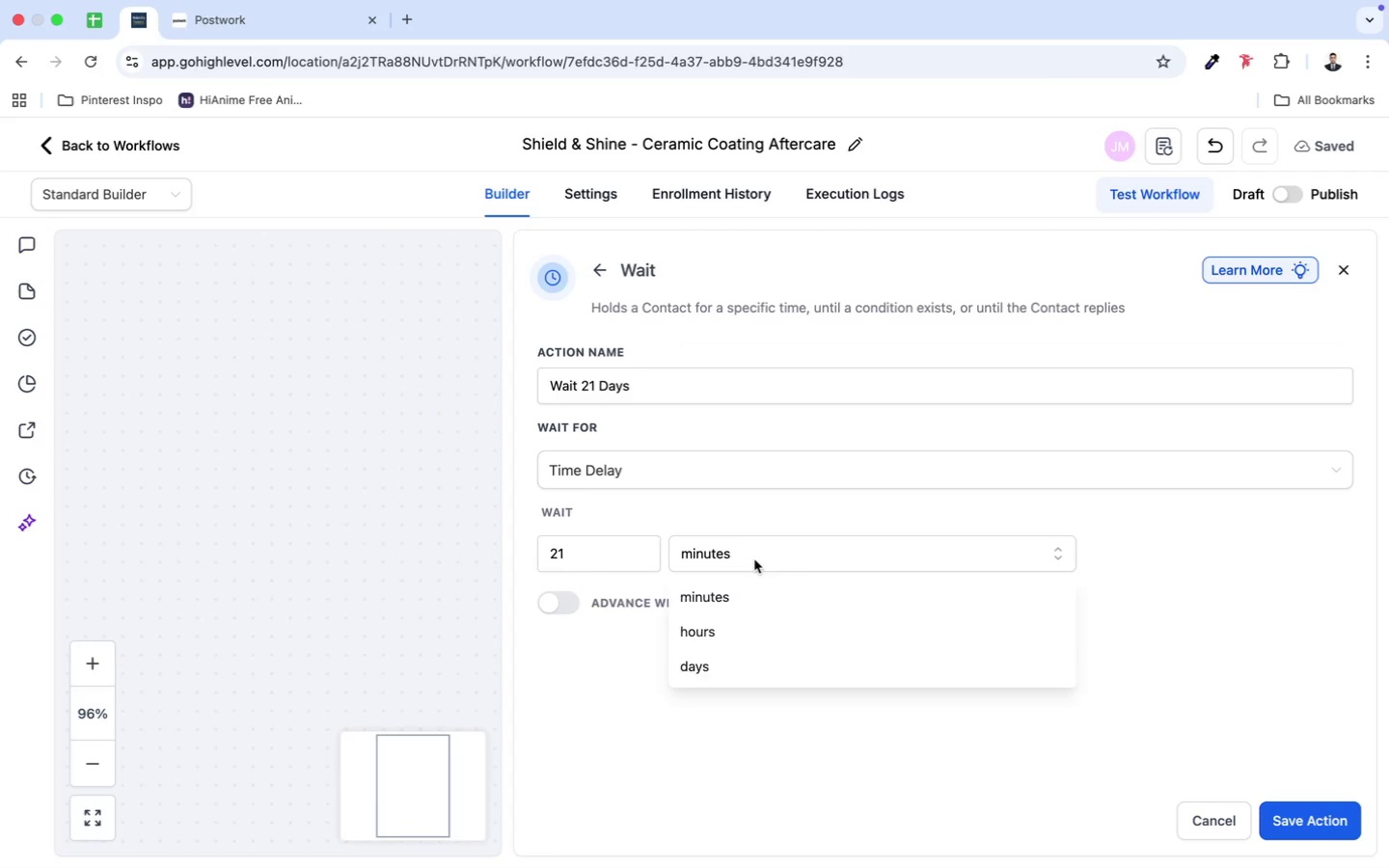 
left_click([754, 559])
 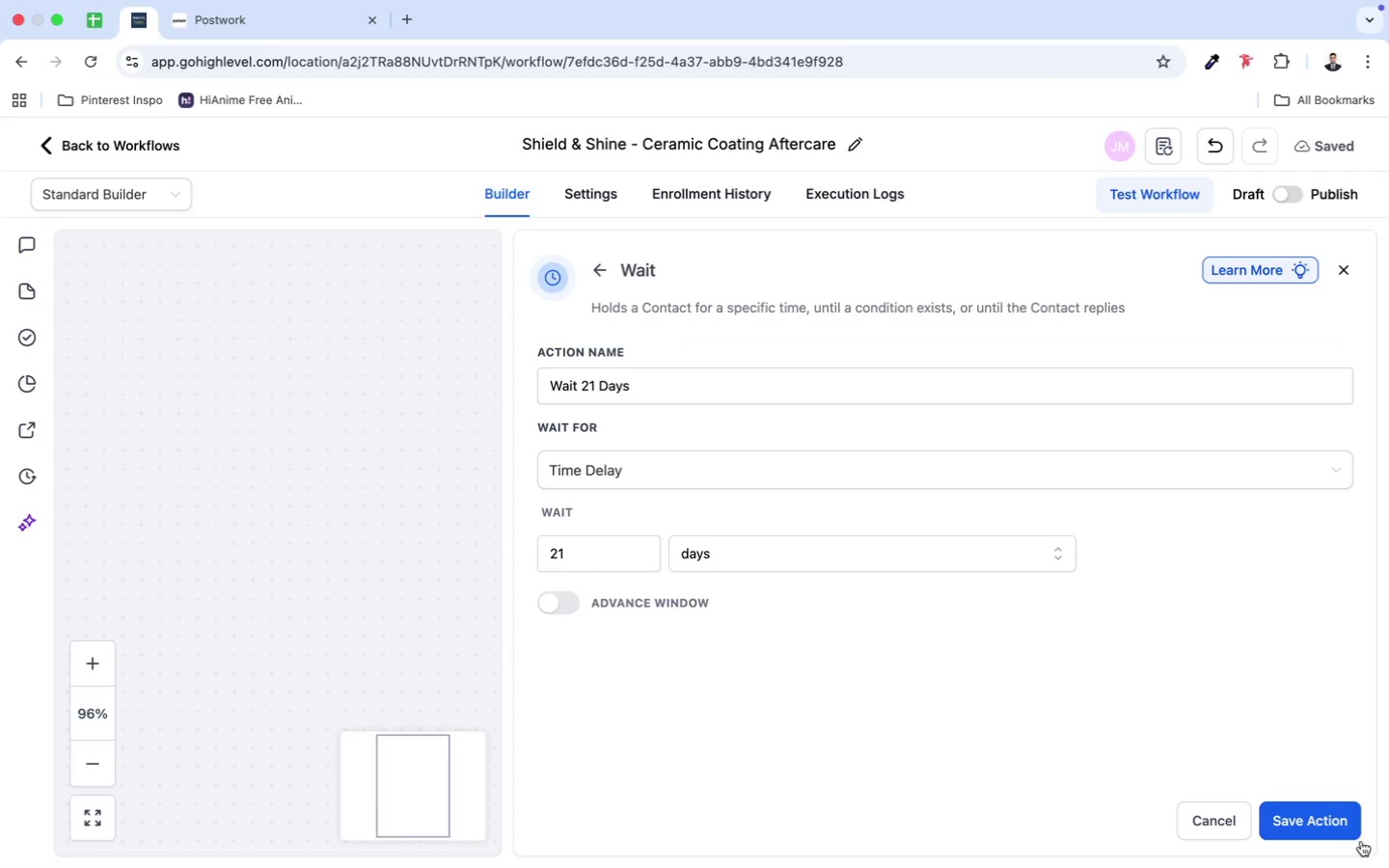 
left_click([1316, 838])
 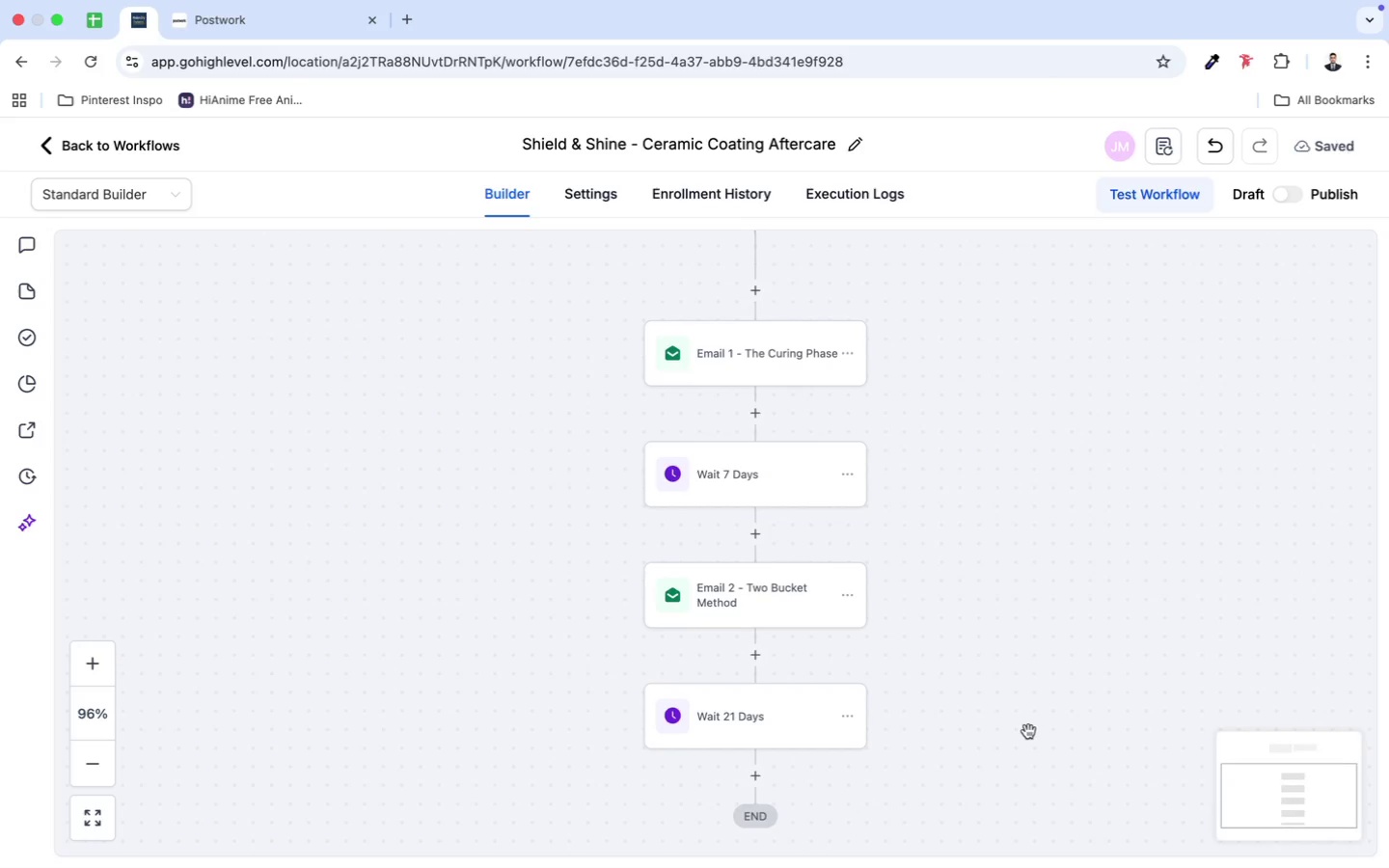 
scroll: coordinate [1043, 739], scroll_direction: down, amount: 4.0
 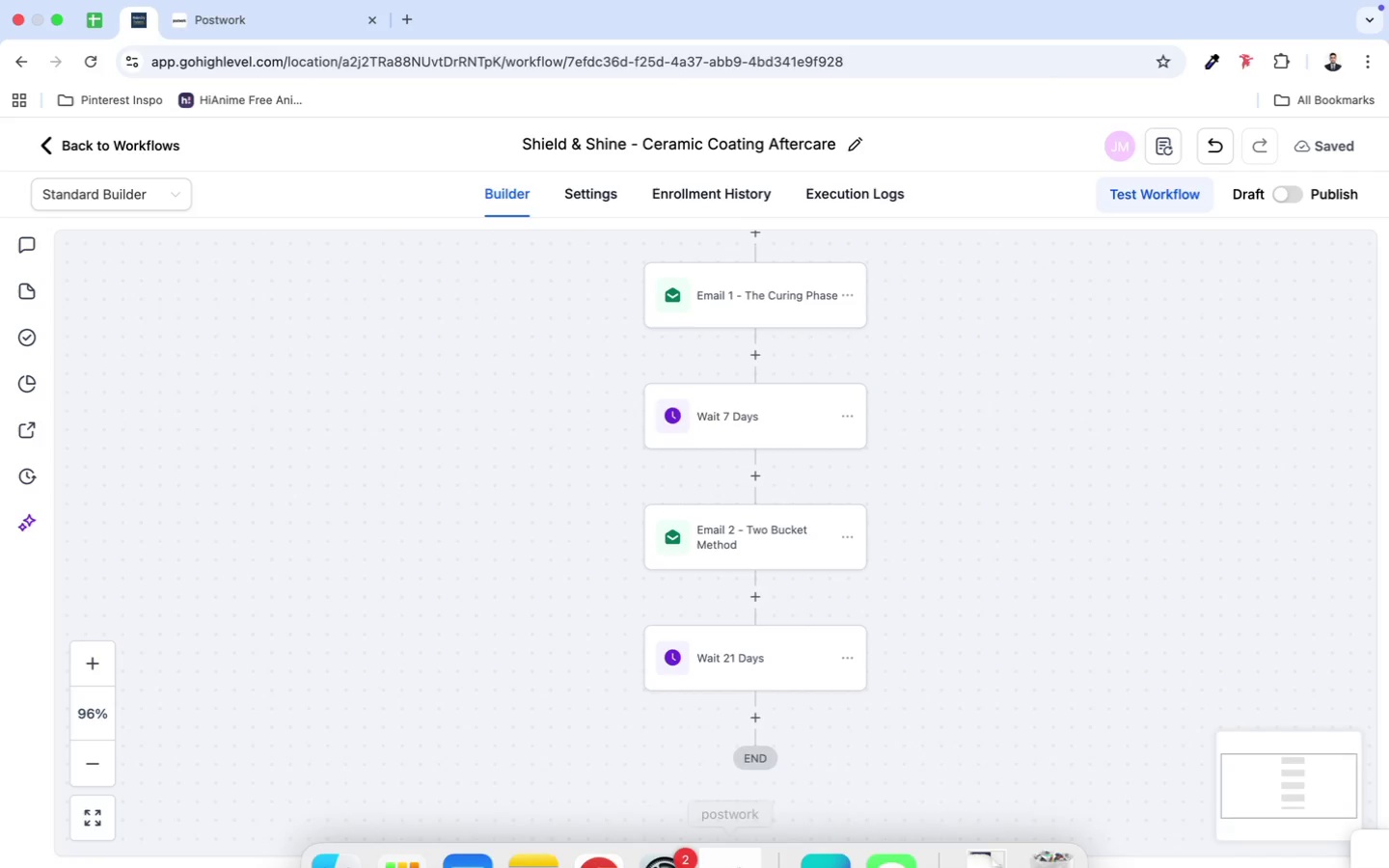 
left_click([734, 842])